 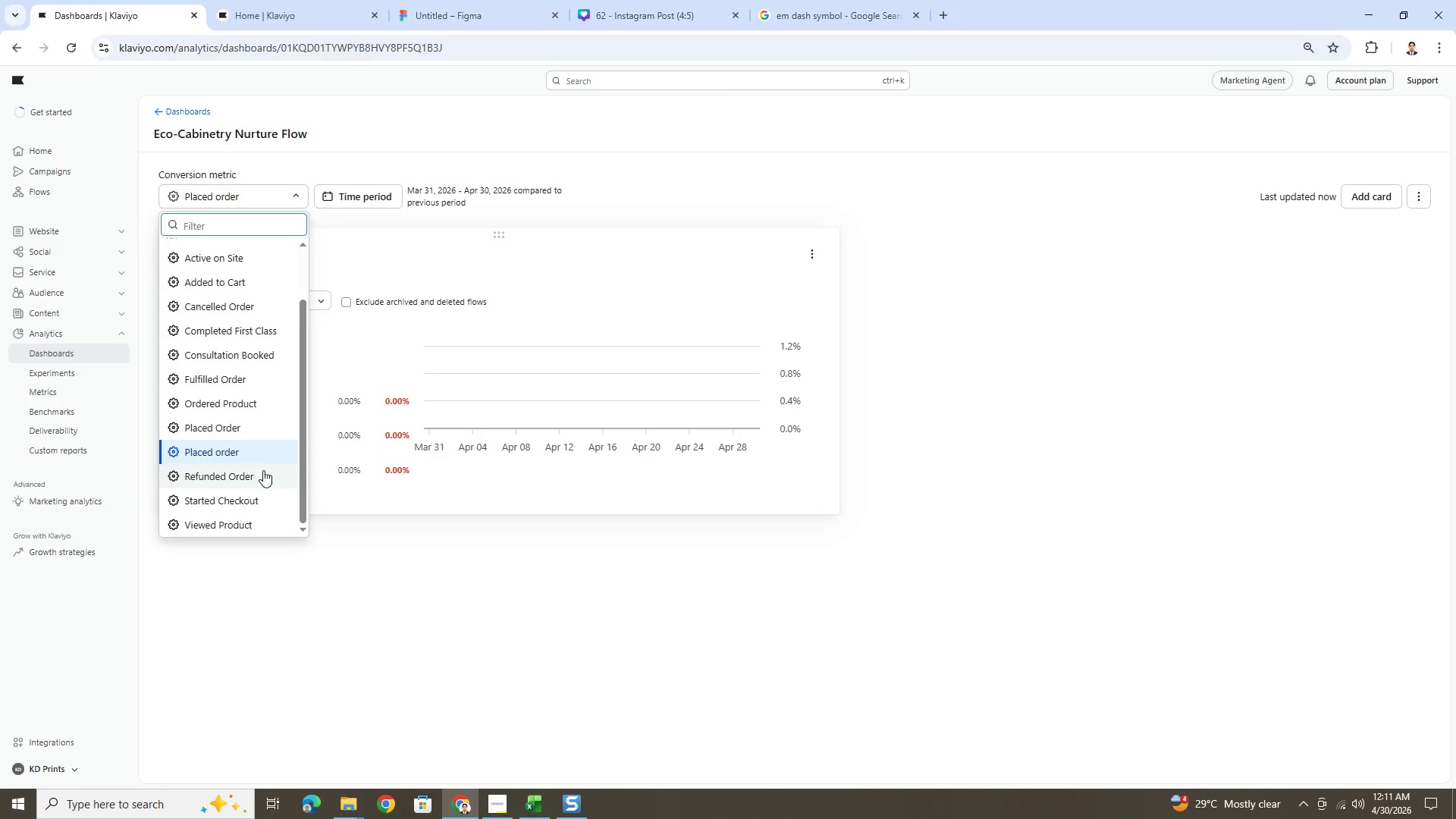 
scroll: coordinate [261, 424], scroll_direction: up, amount: 3.0
 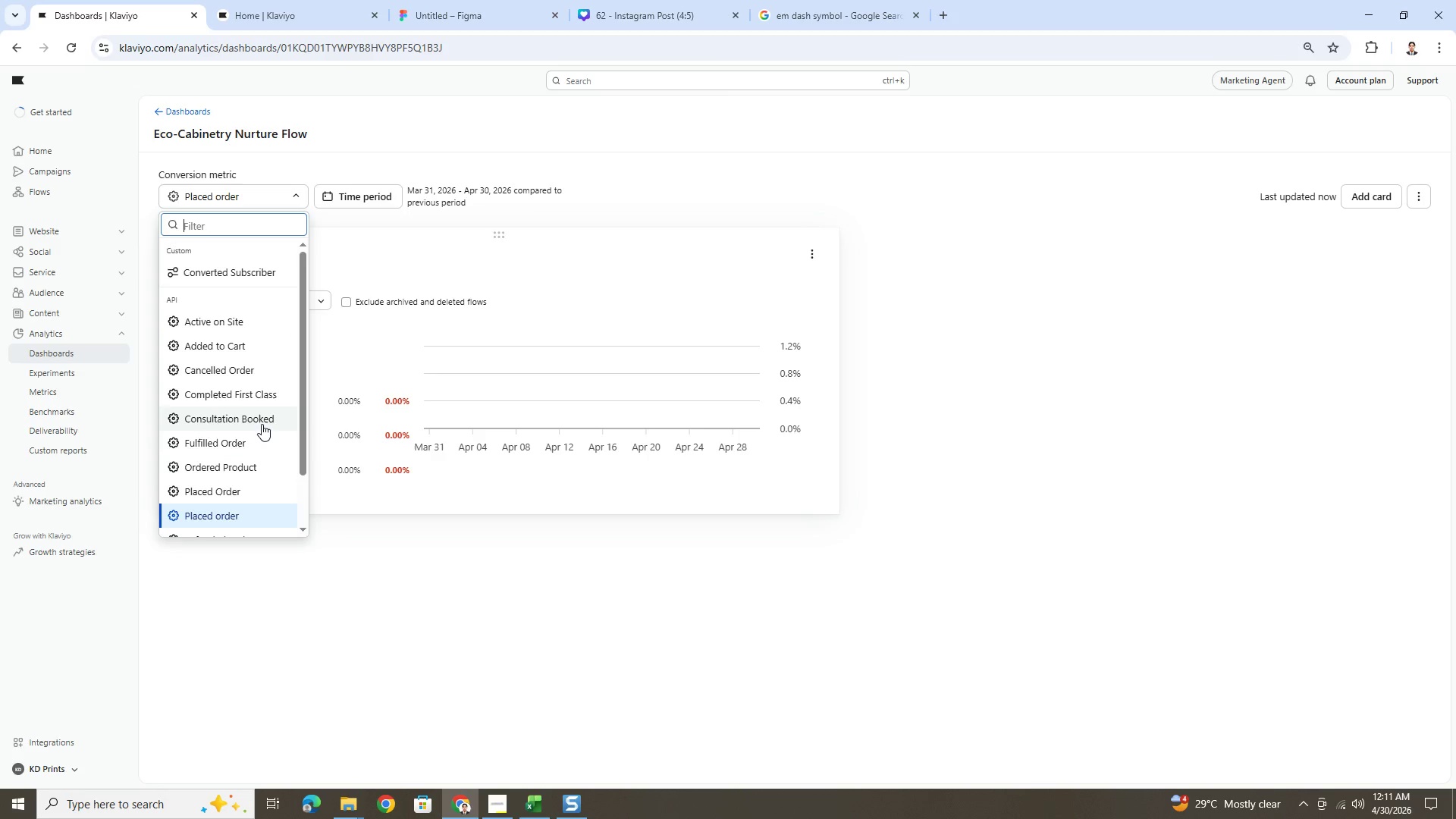 
scroll: coordinate [262, 424], scroll_direction: down, amount: 2.0
 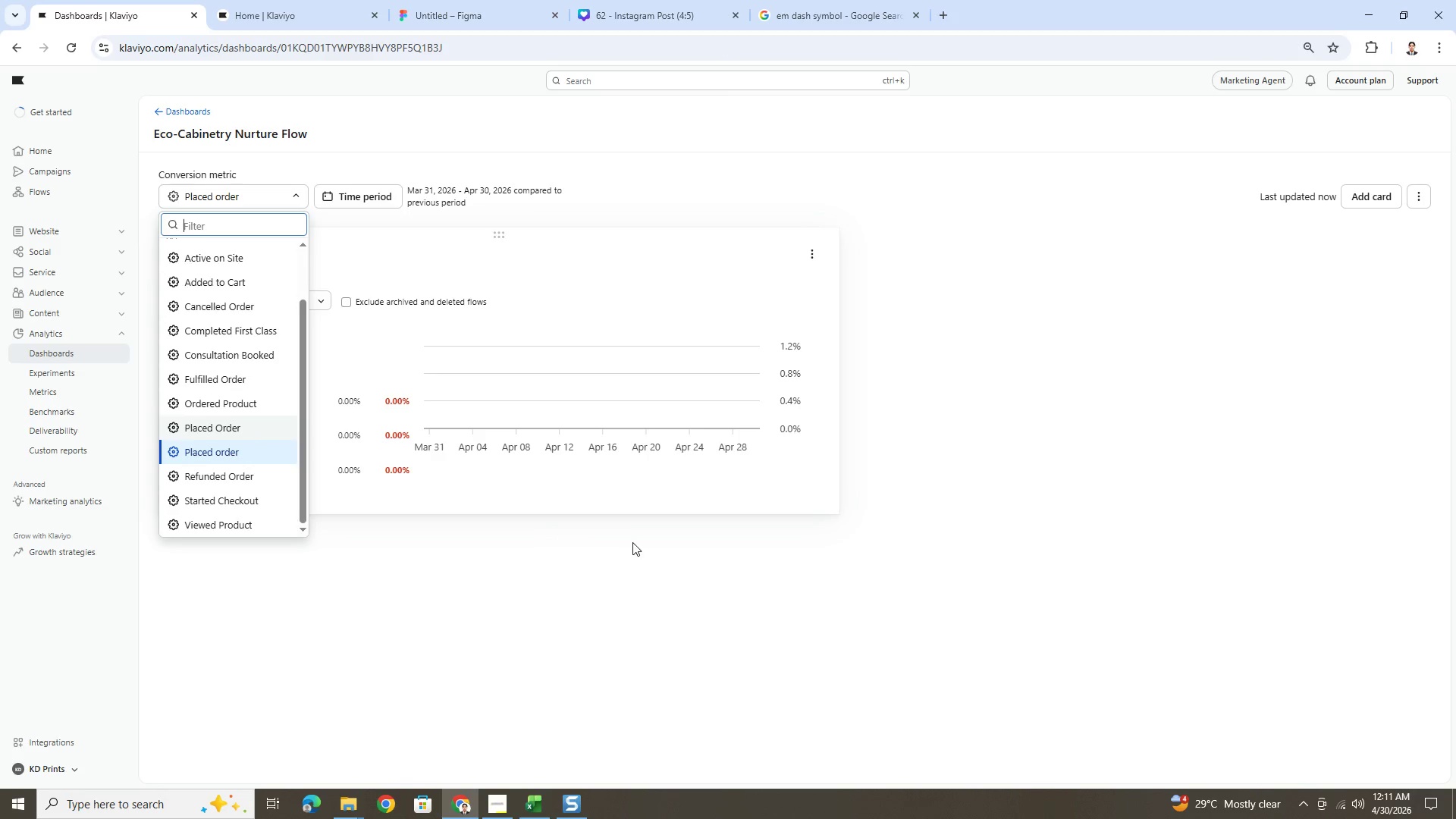 
left_click([632, 542])
 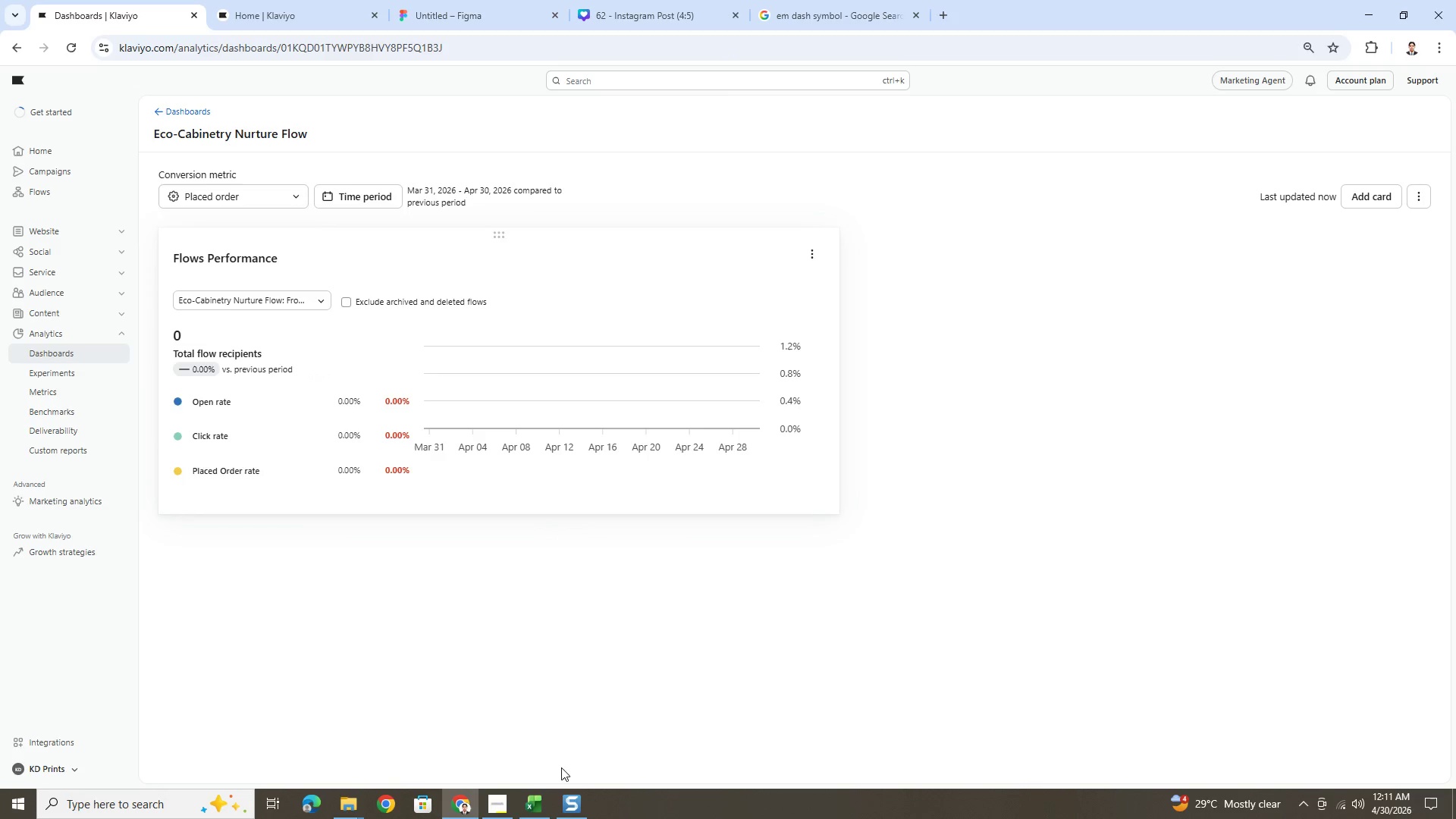 
left_click([541, 798])
 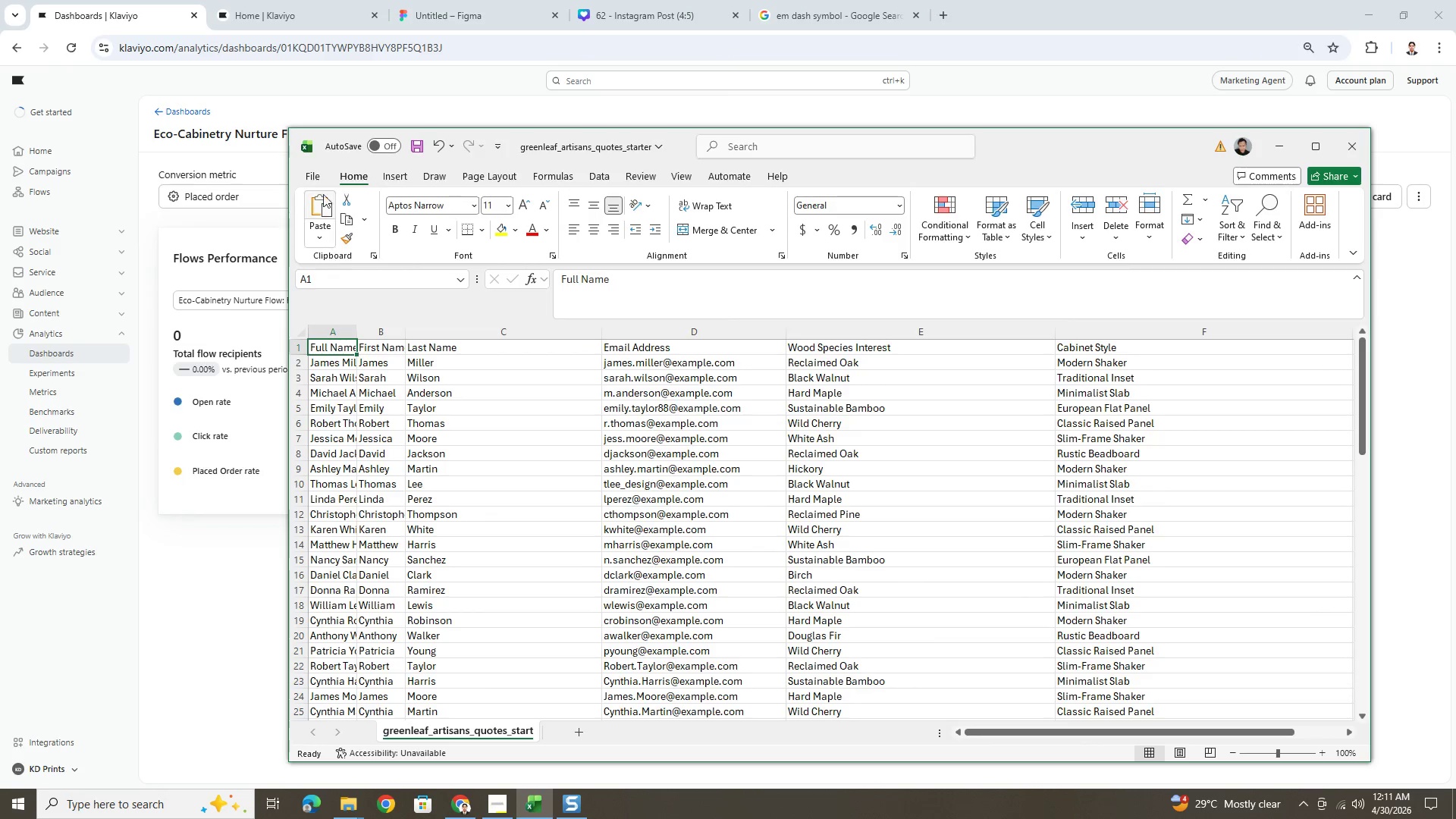 
left_click([317, 174])
 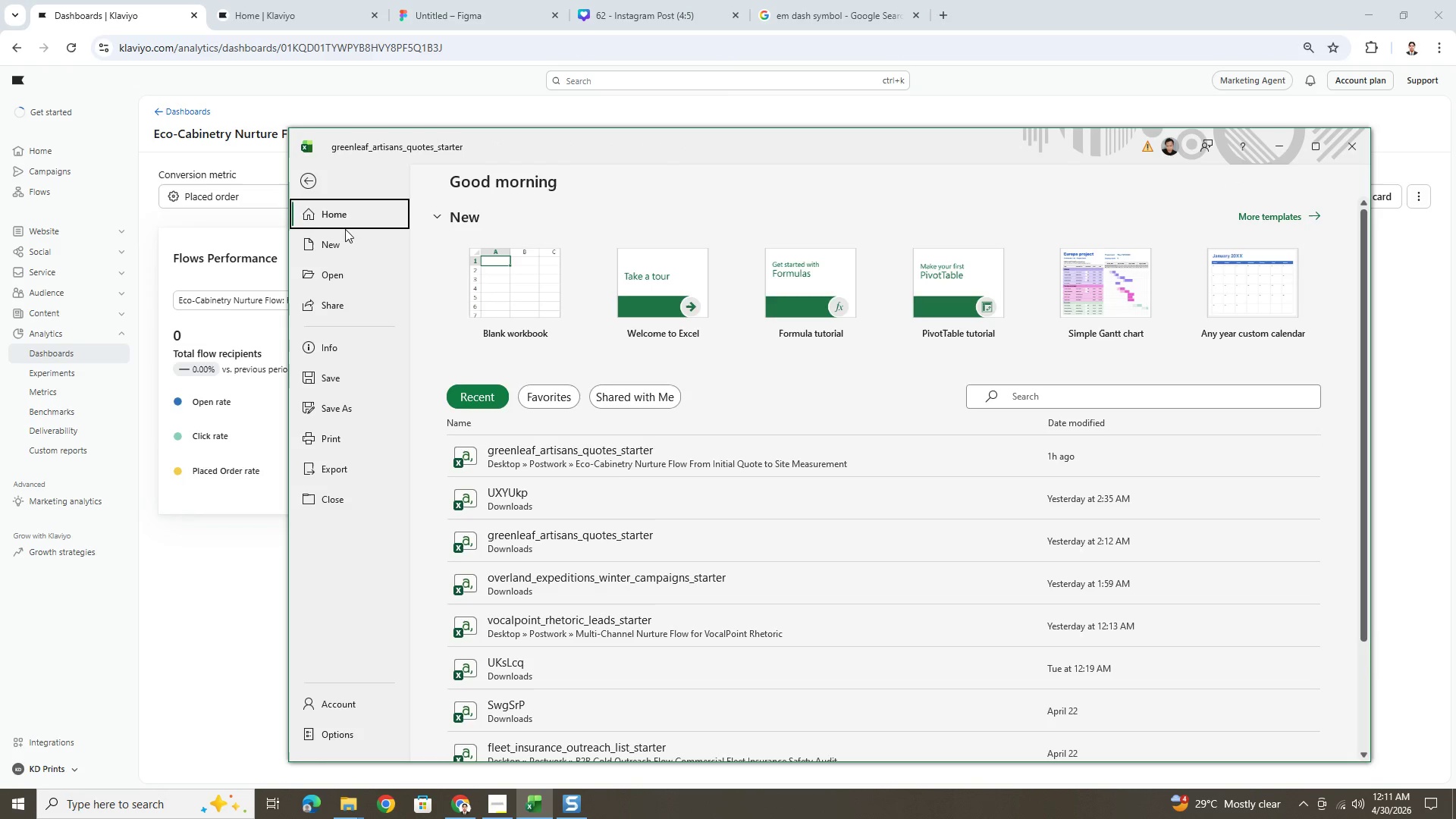 
left_click([348, 259])
 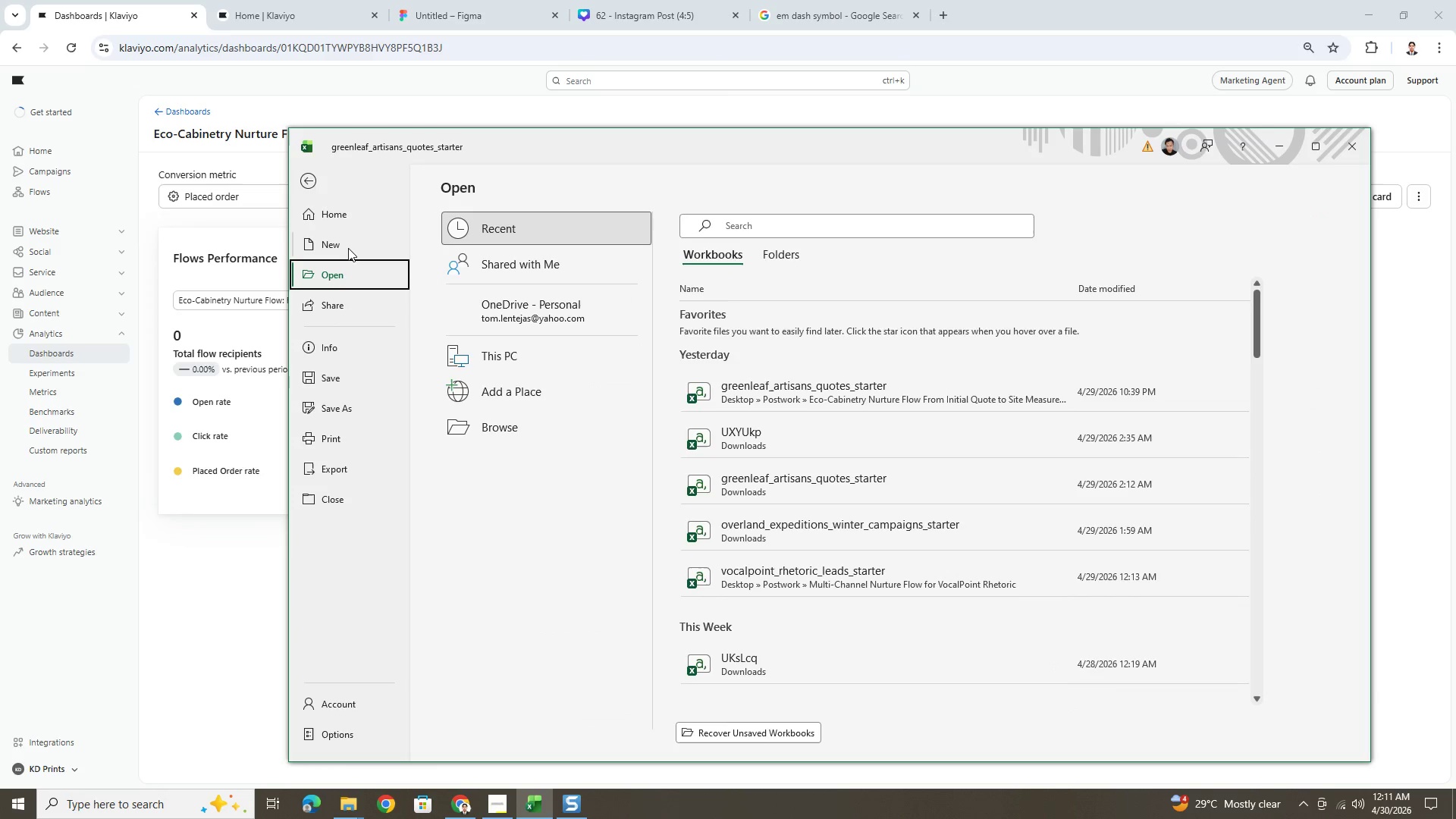 
left_click([348, 248])
 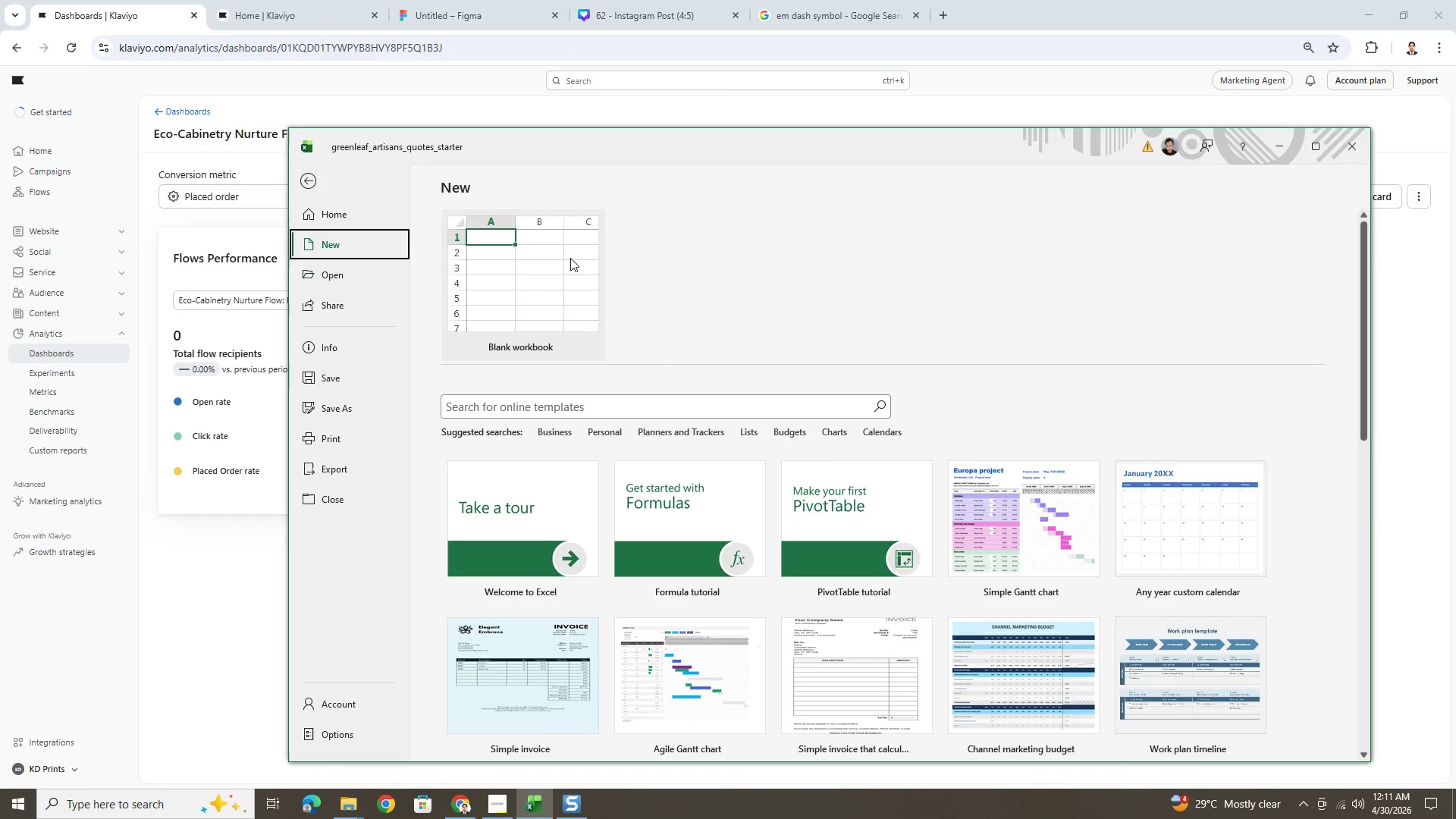 
left_click([570, 258])
 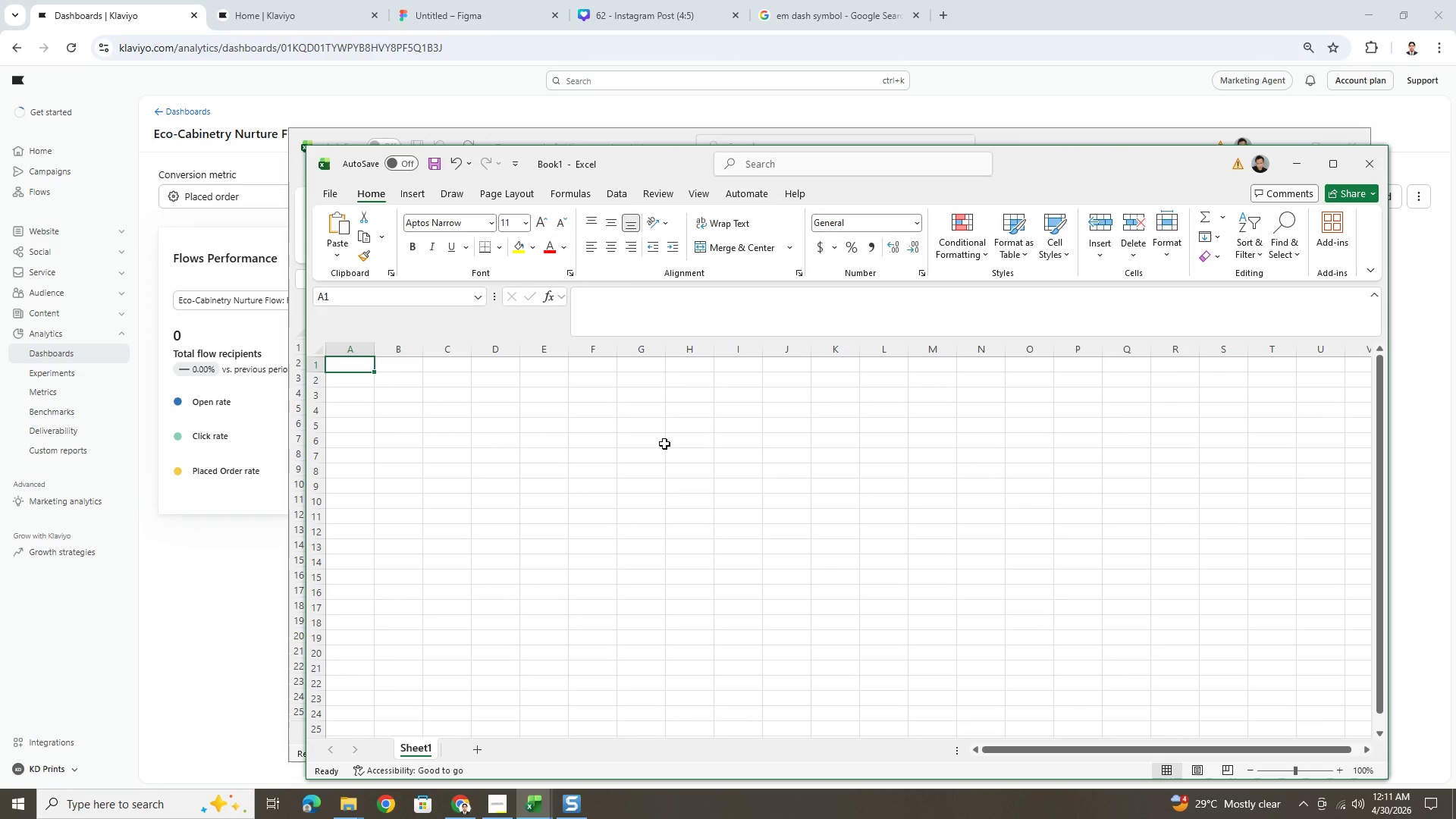 
type(First Name)
key(Tab)
type(Last name)
key(Backspace)
key(Backspace)
key(Backspace)
key(Backspace)
type(name)
key(Tab)
 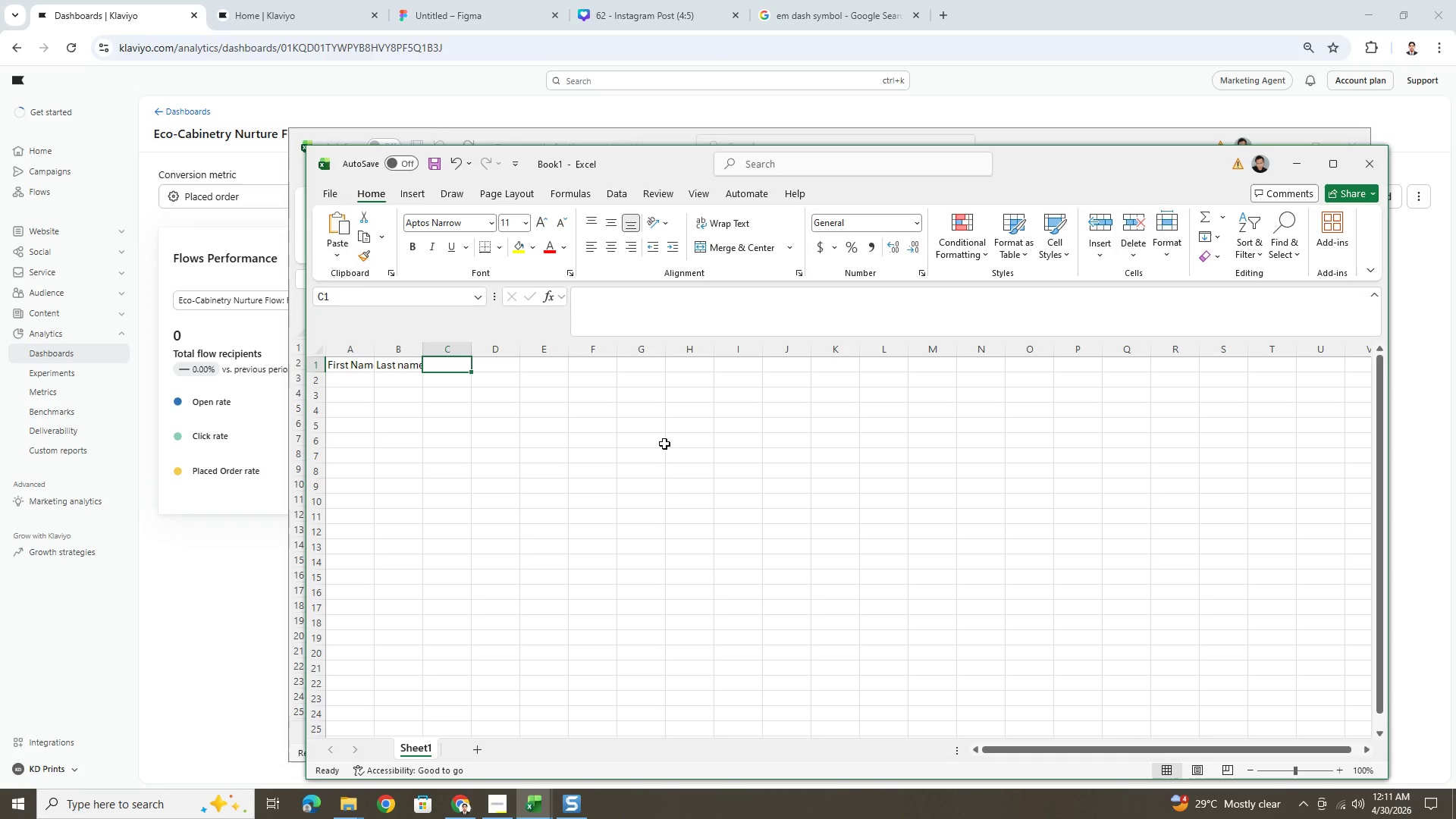 
left_click_drag(start_coordinate=[470, 345], to_coordinate=[504, 345])
 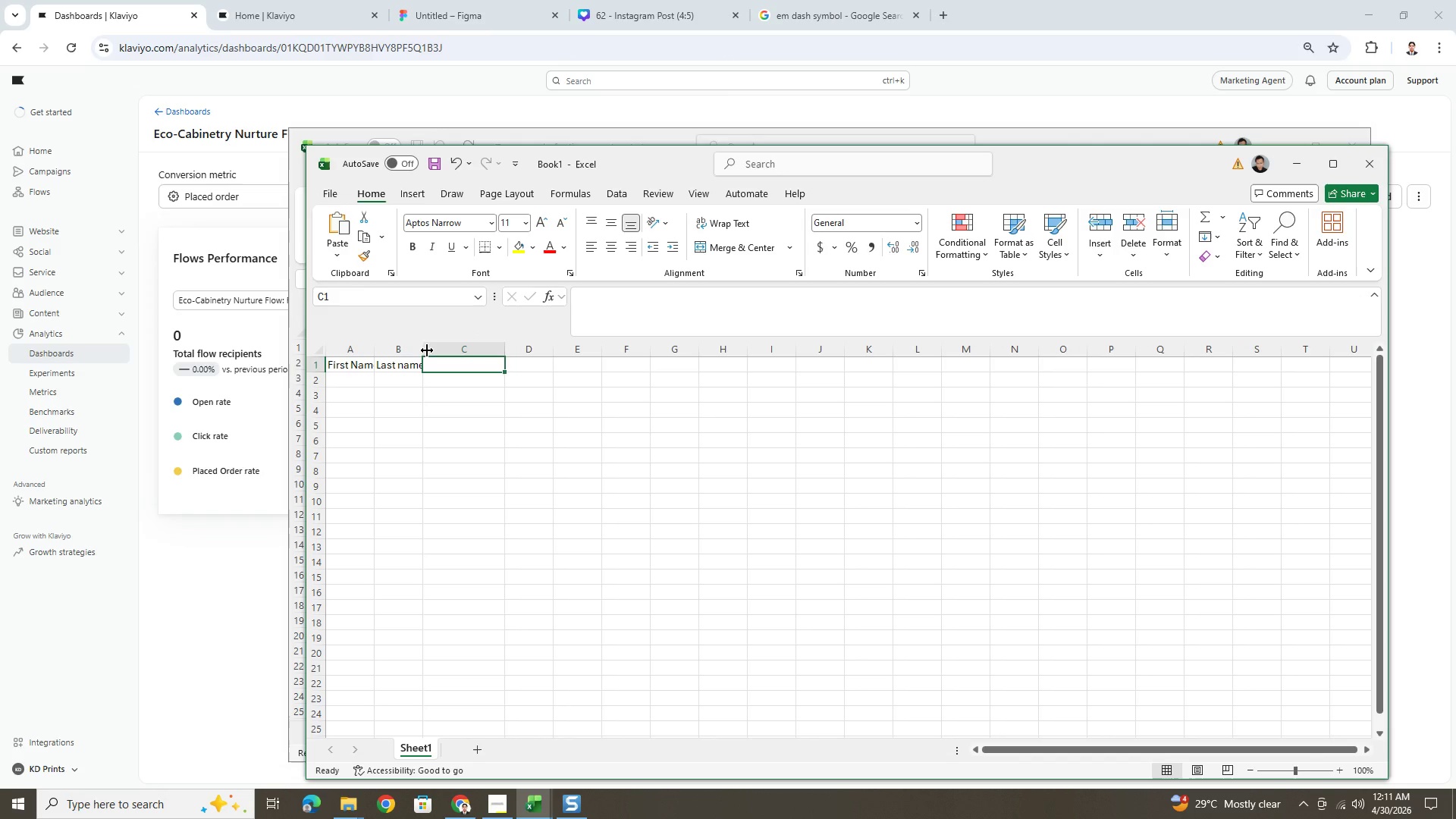 
left_click_drag(start_coordinate=[427, 350], to_coordinate=[462, 352])
 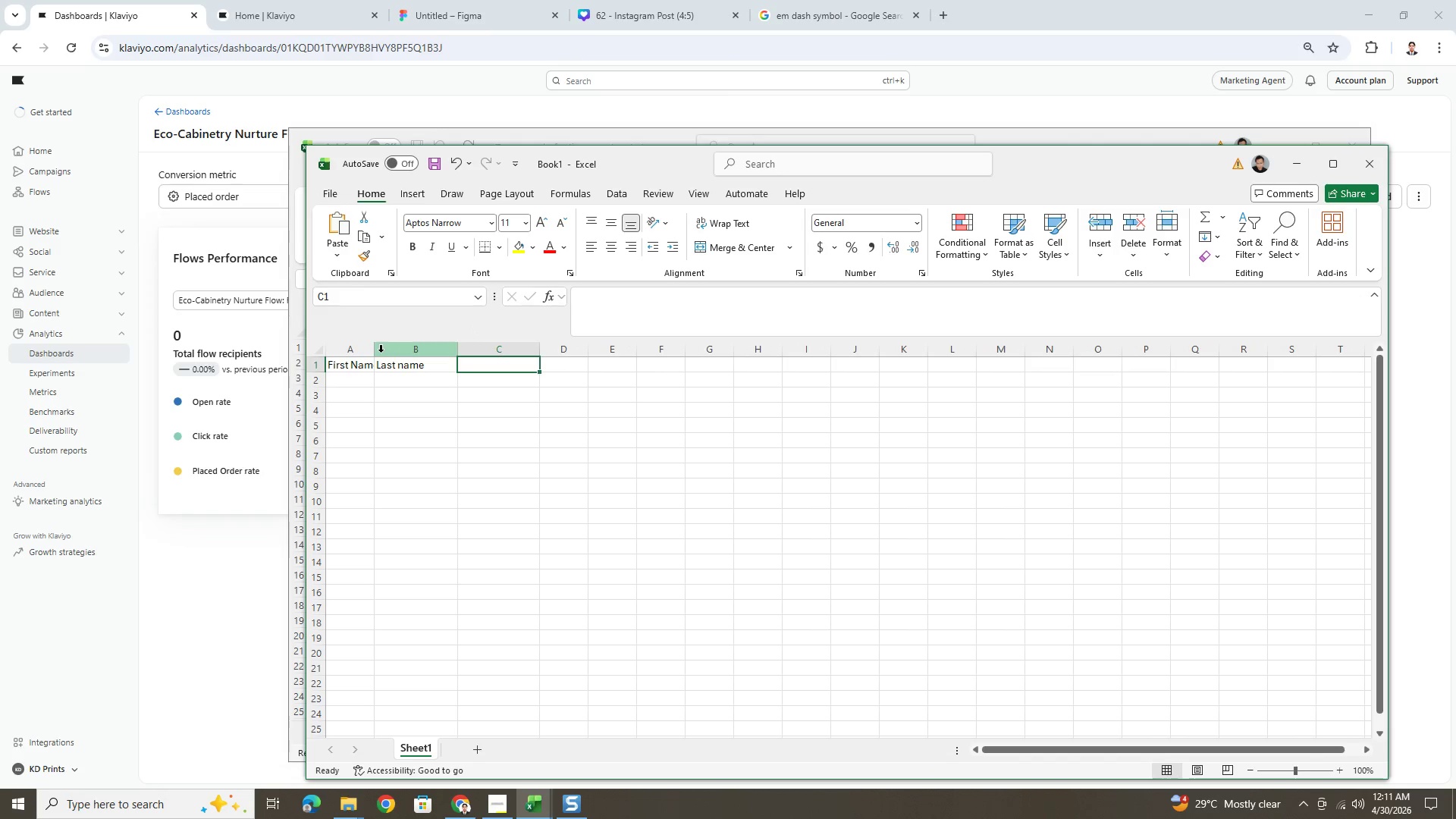 
left_click_drag(start_coordinate=[371, 352], to_coordinate=[433, 352])
 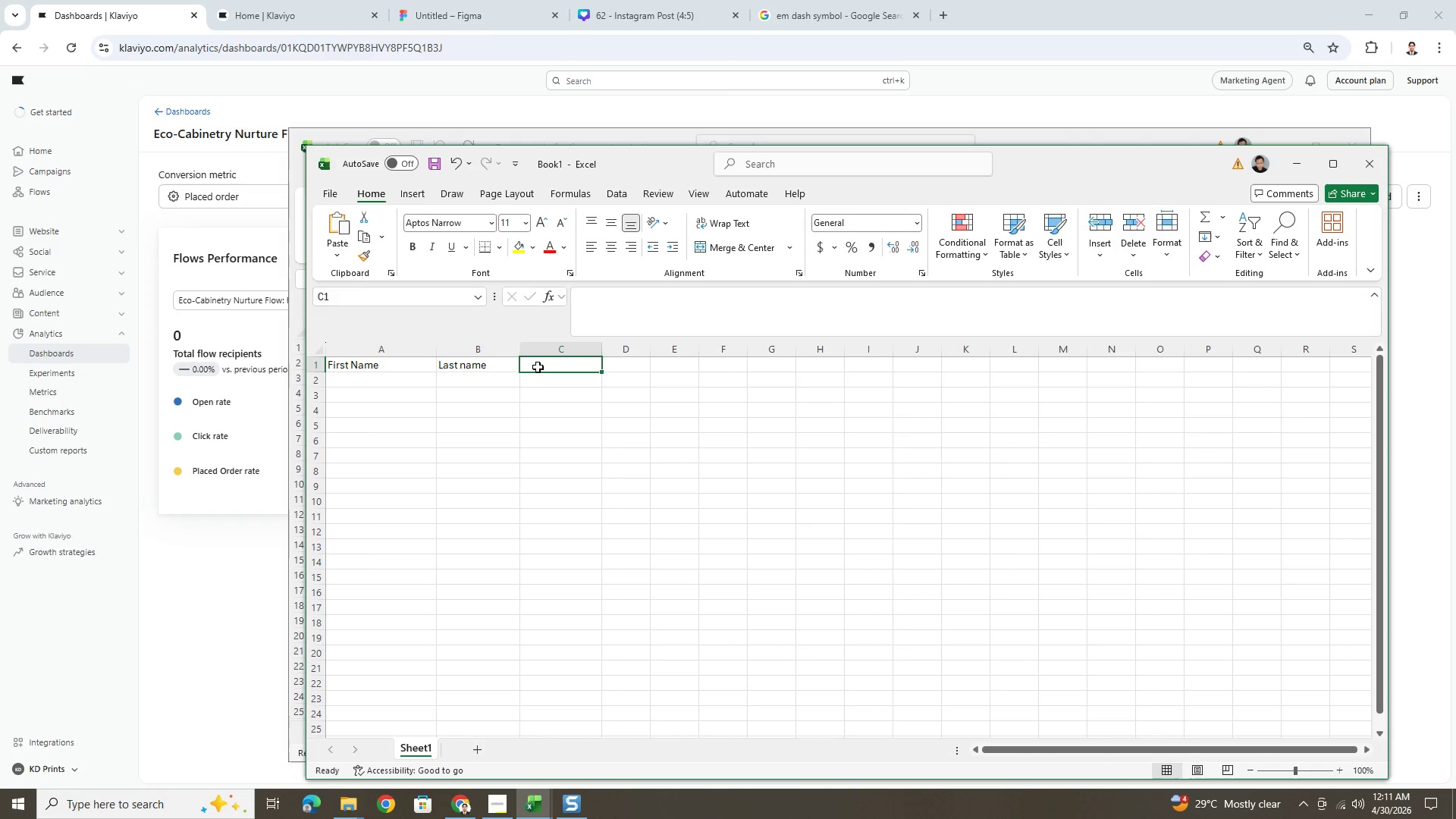 
left_click([541, 366])
 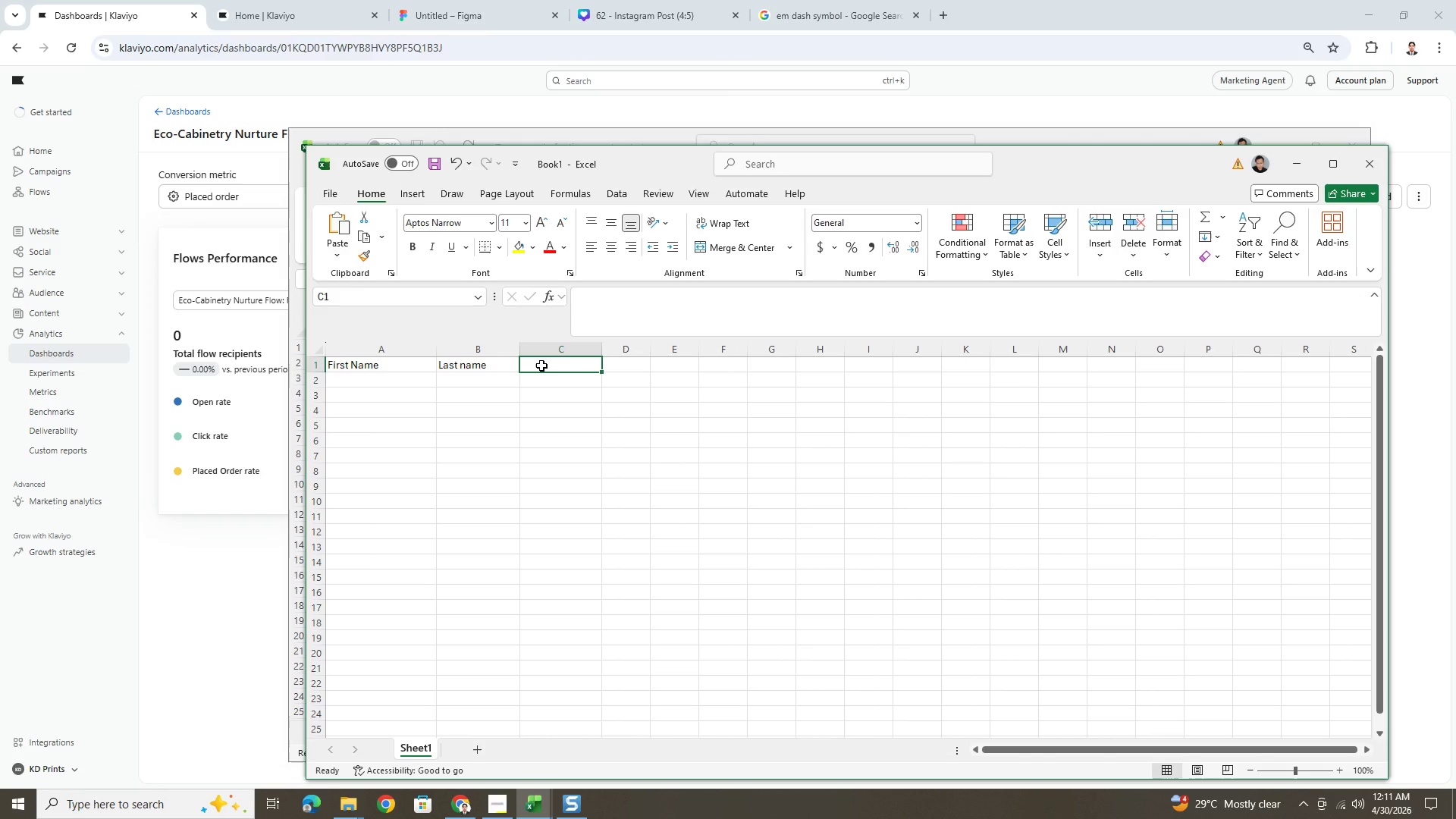 
type(Email)
key(Tab)
type(Timestamp)
key(Tab)
 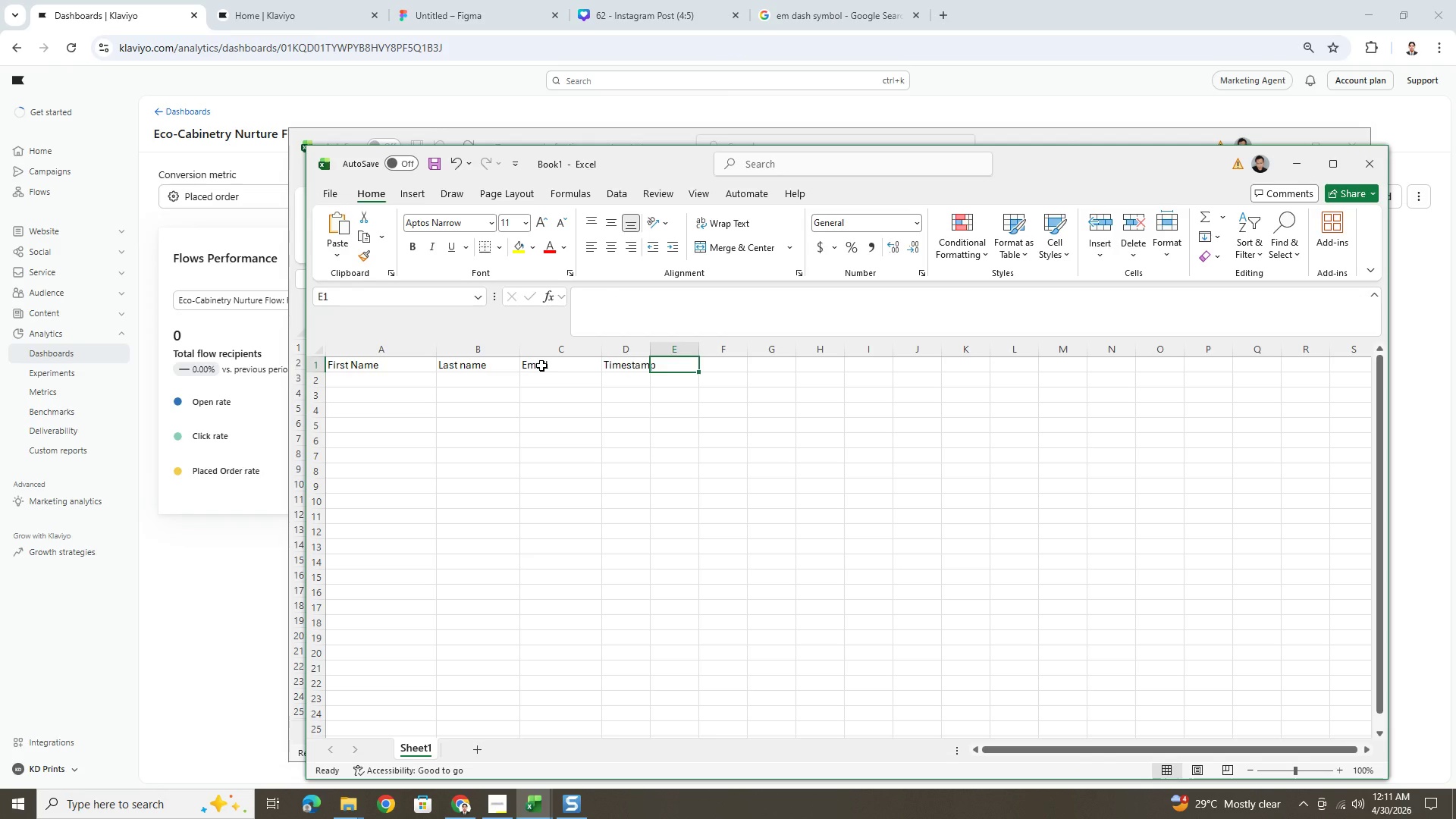 
left_click_drag(start_coordinate=[698, 347], to_coordinate=[761, 347])
 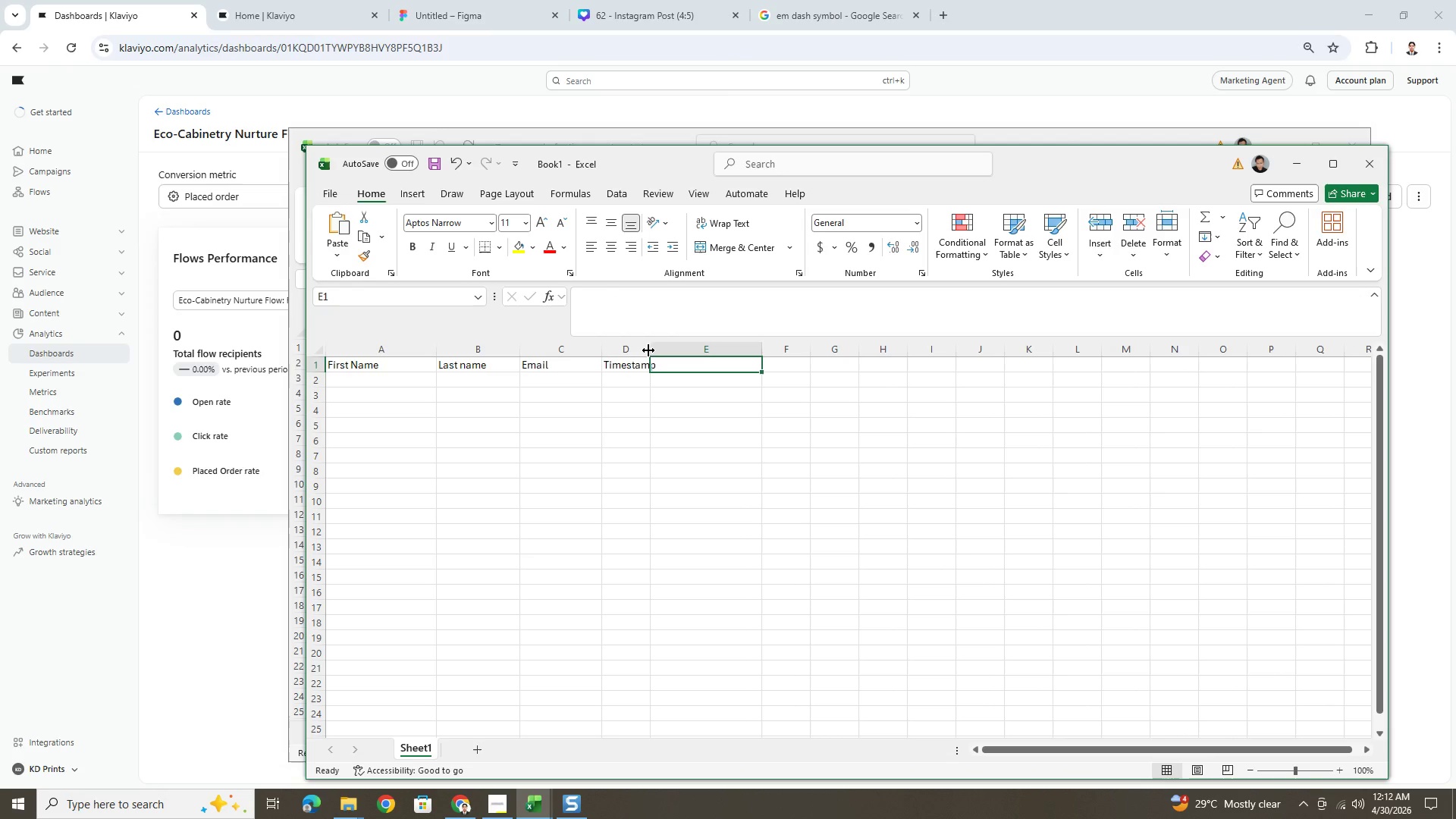 
left_click_drag(start_coordinate=[649, 350], to_coordinate=[665, 348])
 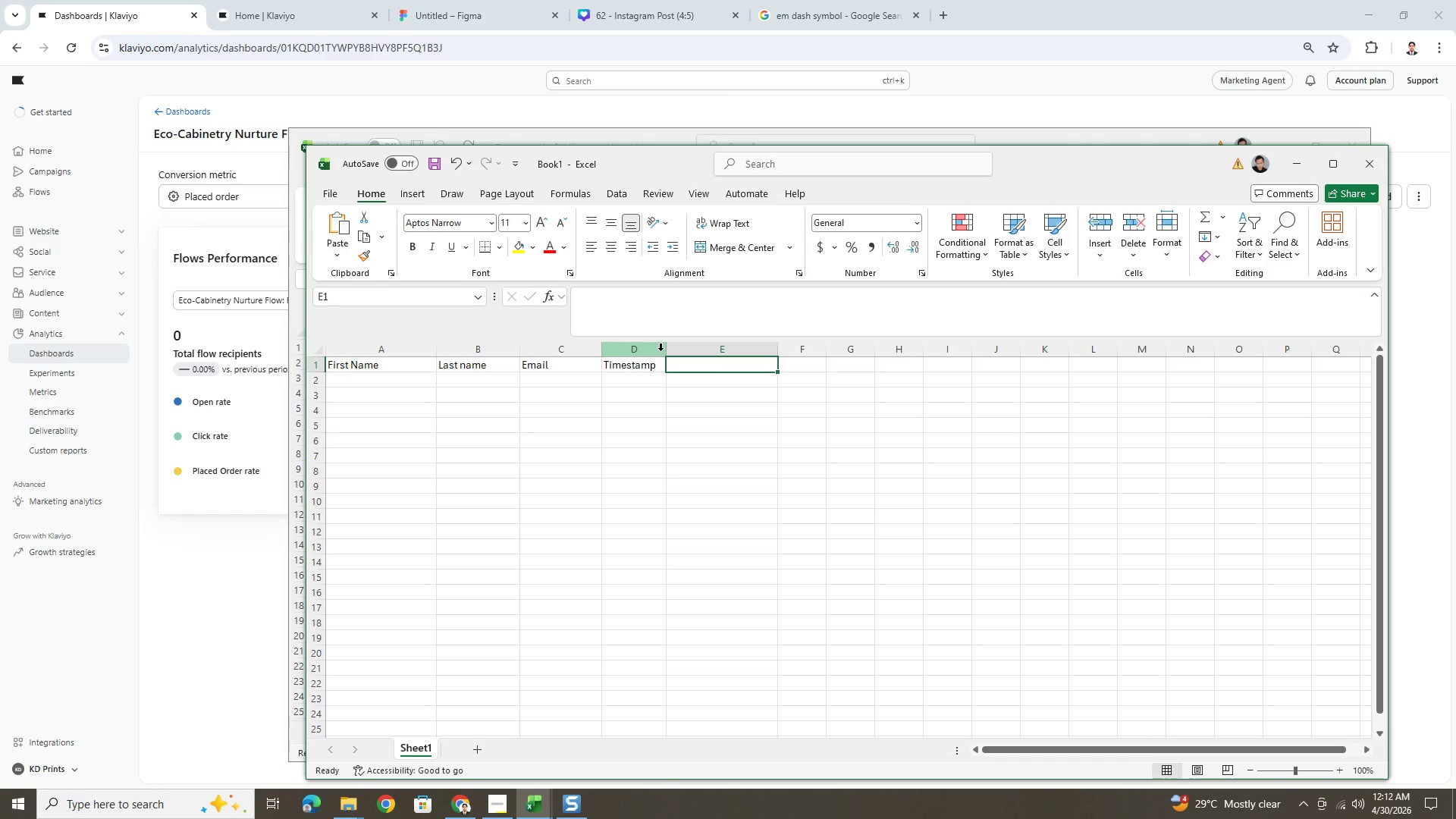 
wait(14.14)
 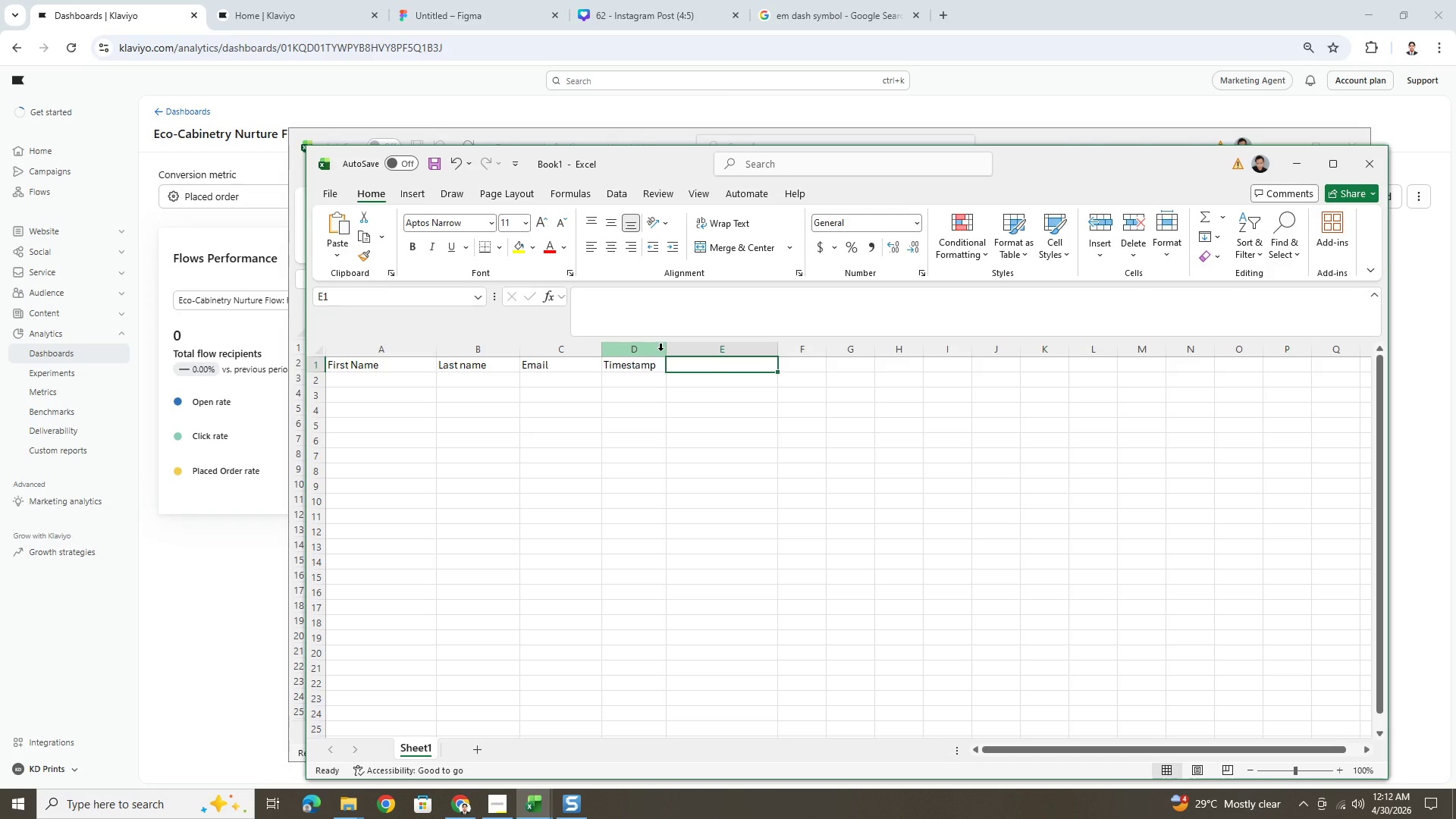 
left_click([240, 203])
 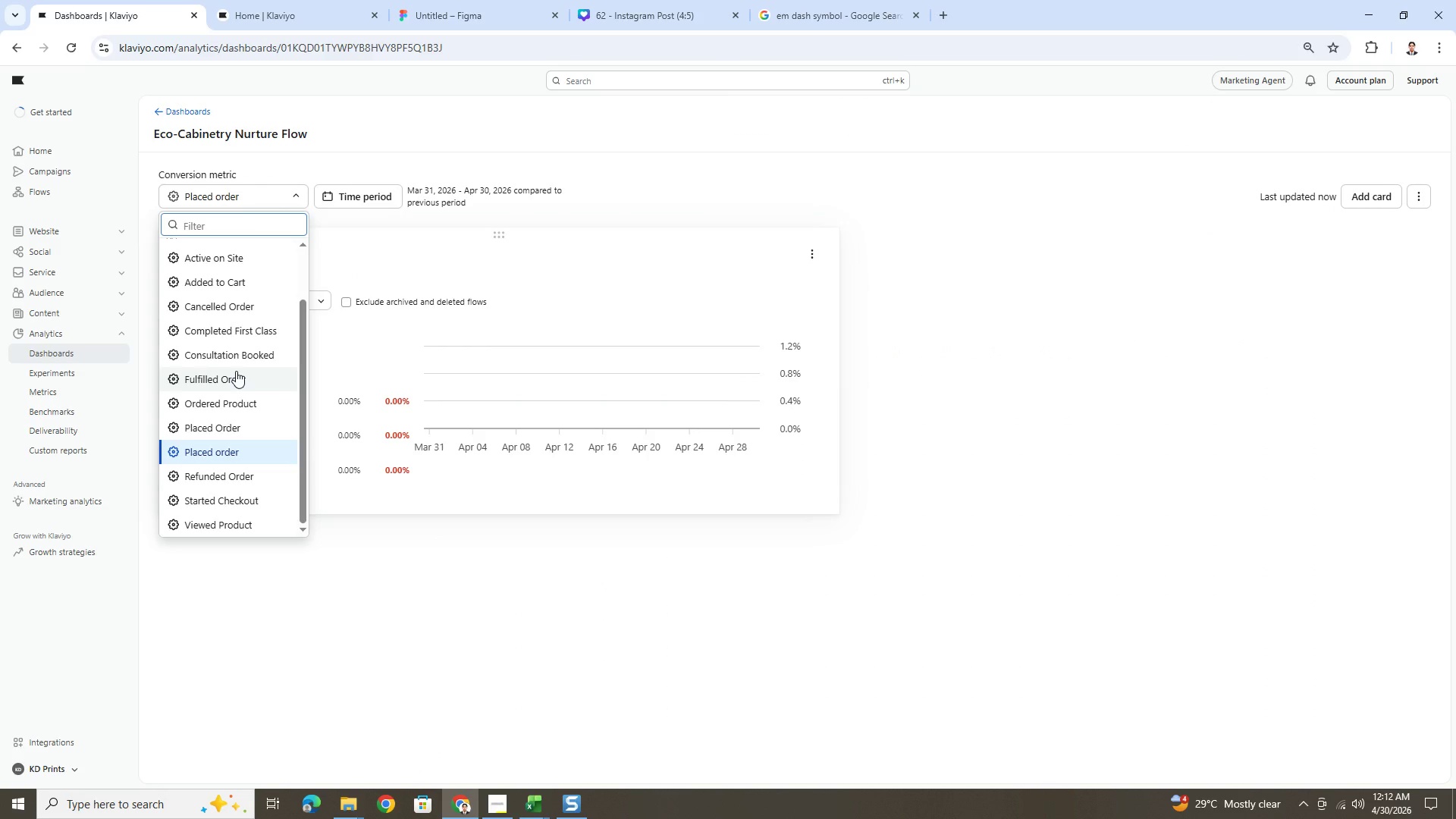 
wait(7.09)
 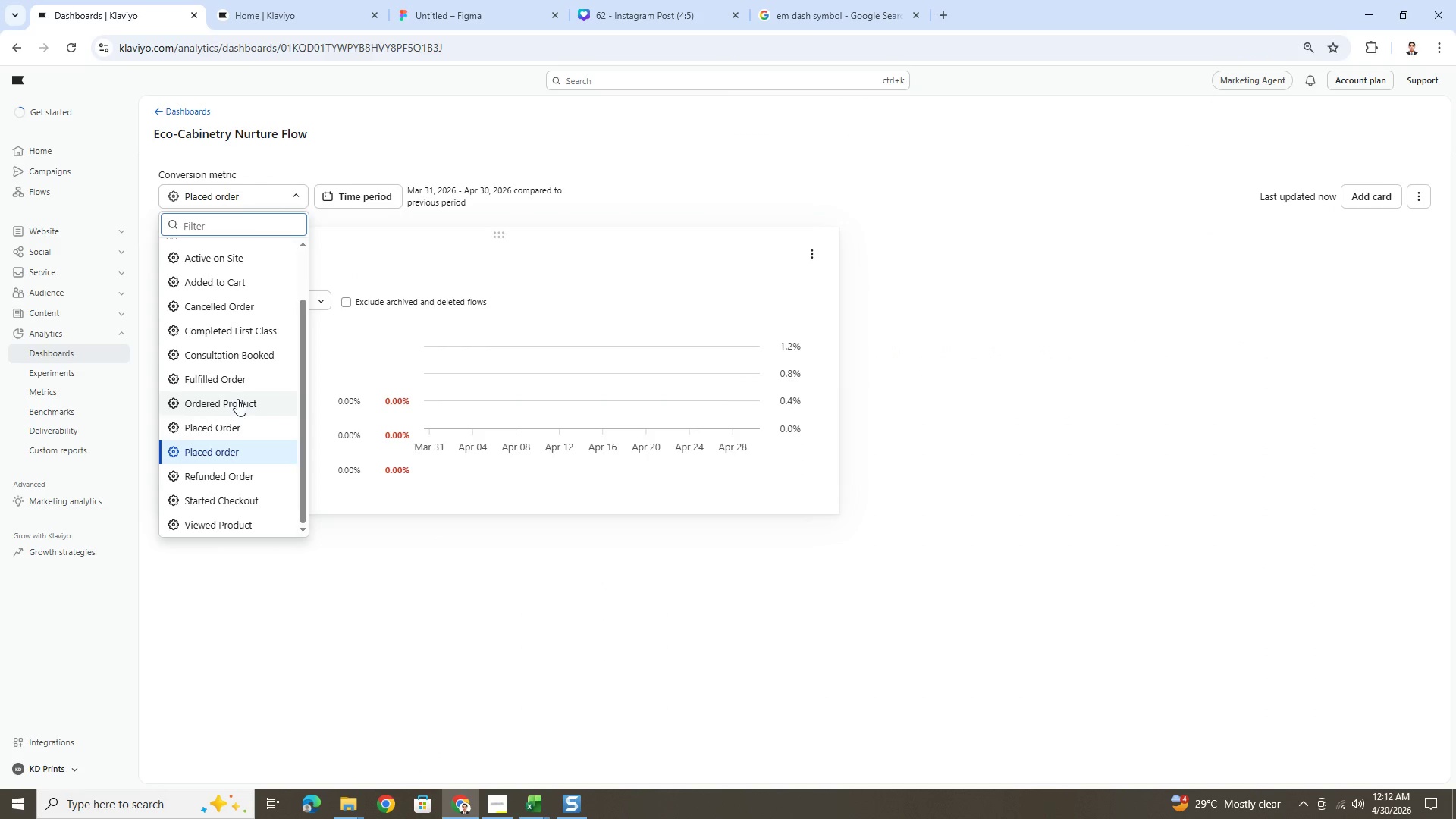 
scroll: coordinate [236, 371], scroll_direction: down, amount: 1.0
 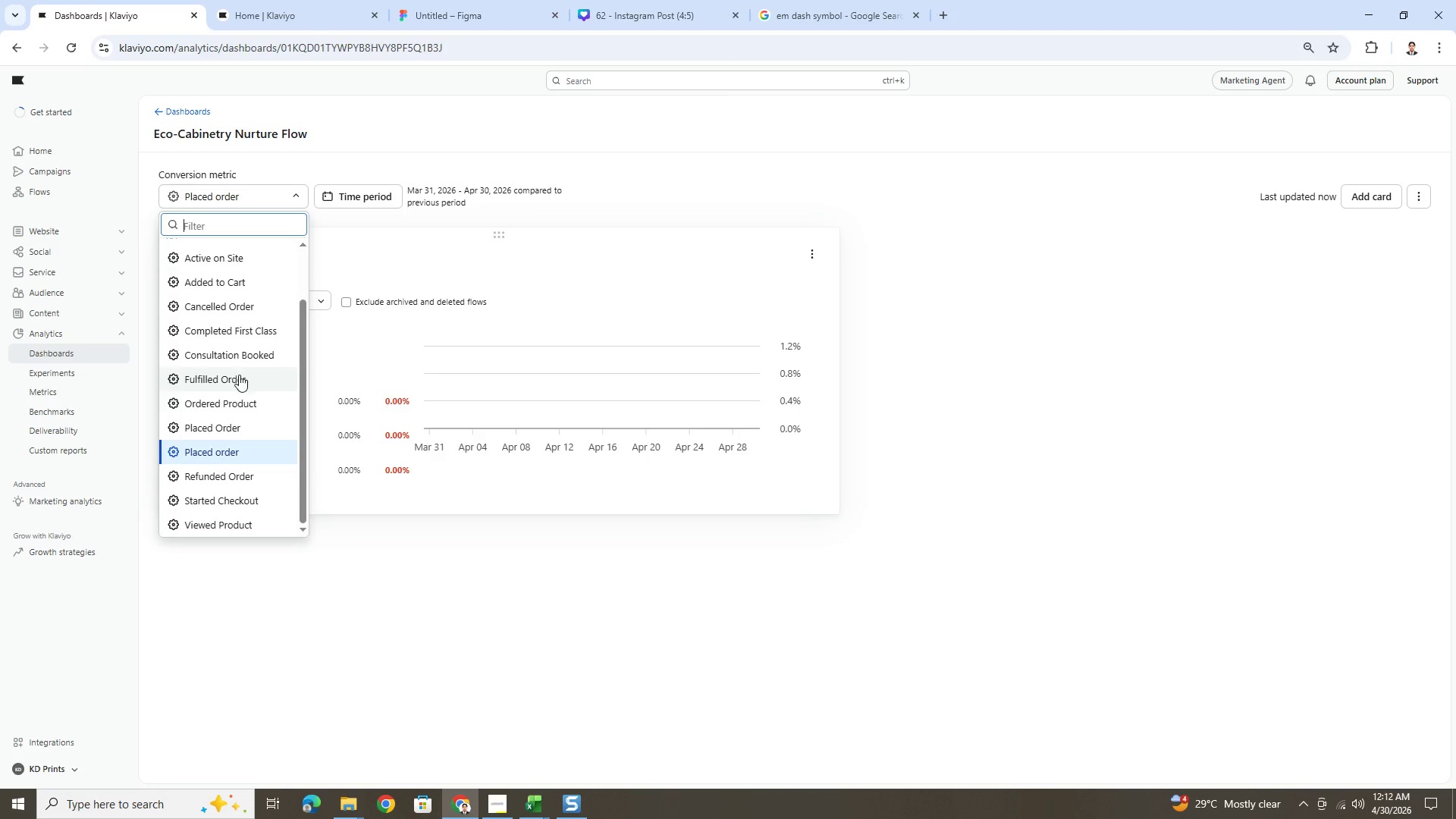 
left_click([525, 596])
 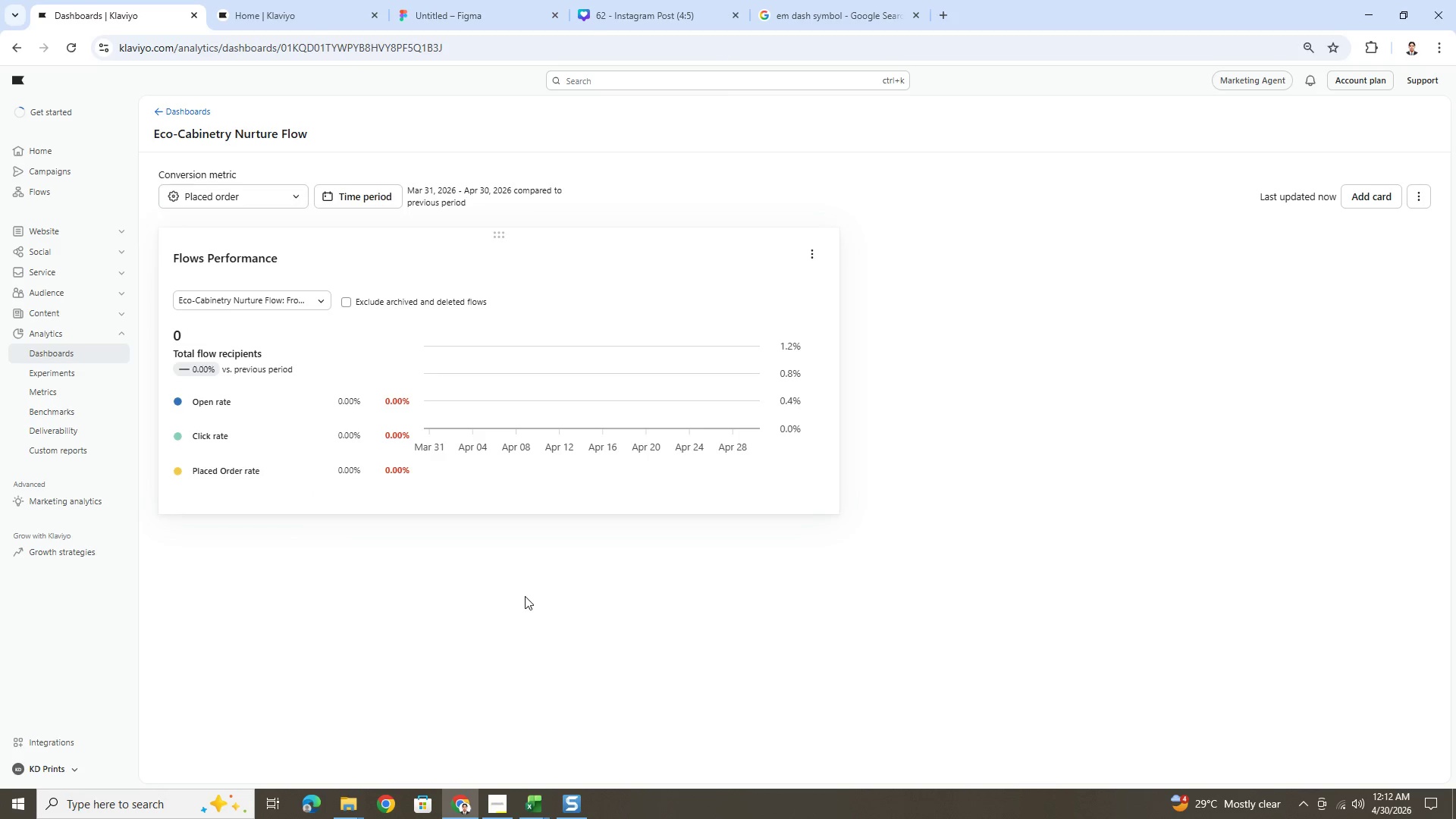 
key(Alt+AltLeft)
 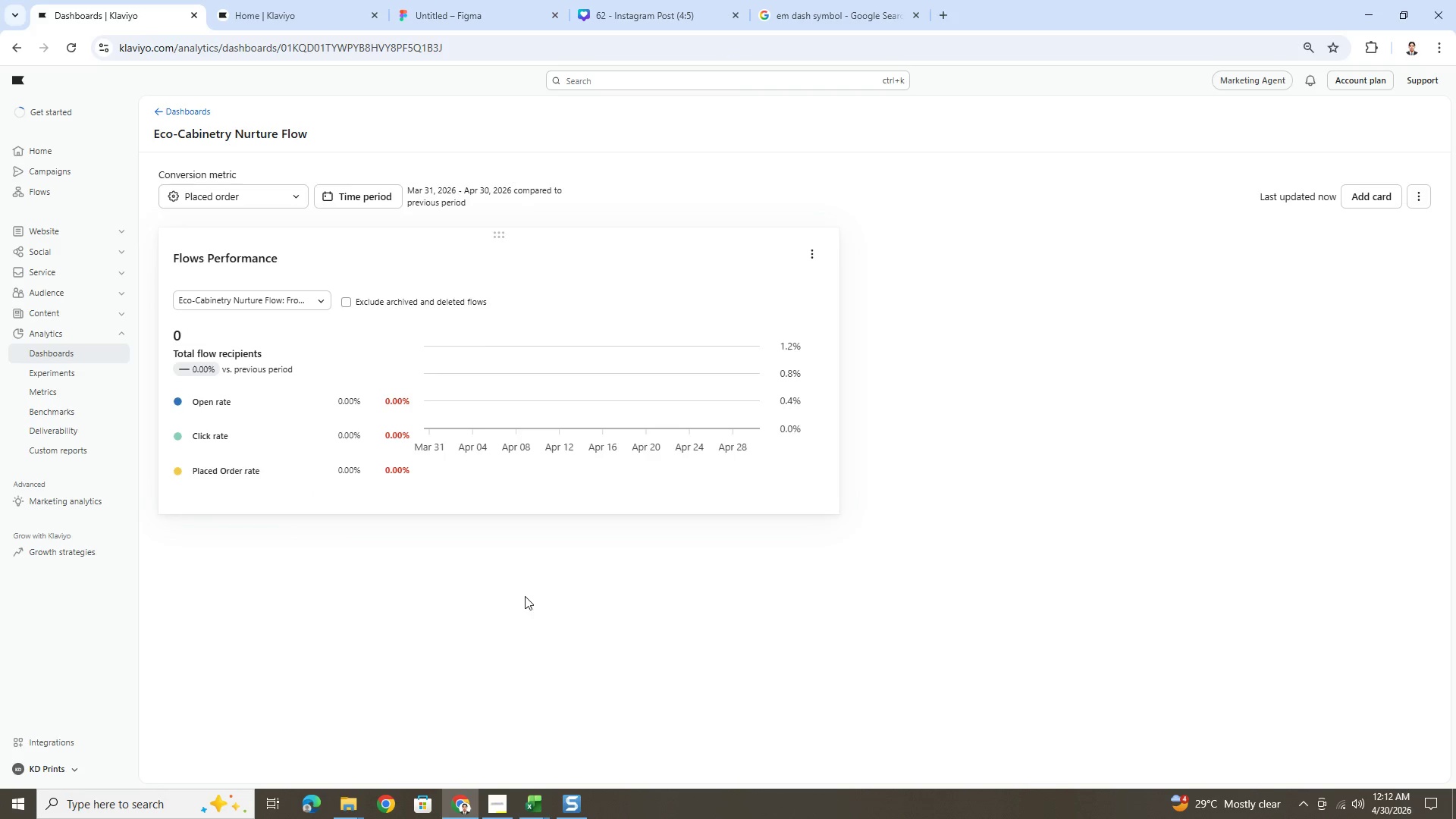 
key(Alt+Tab)
 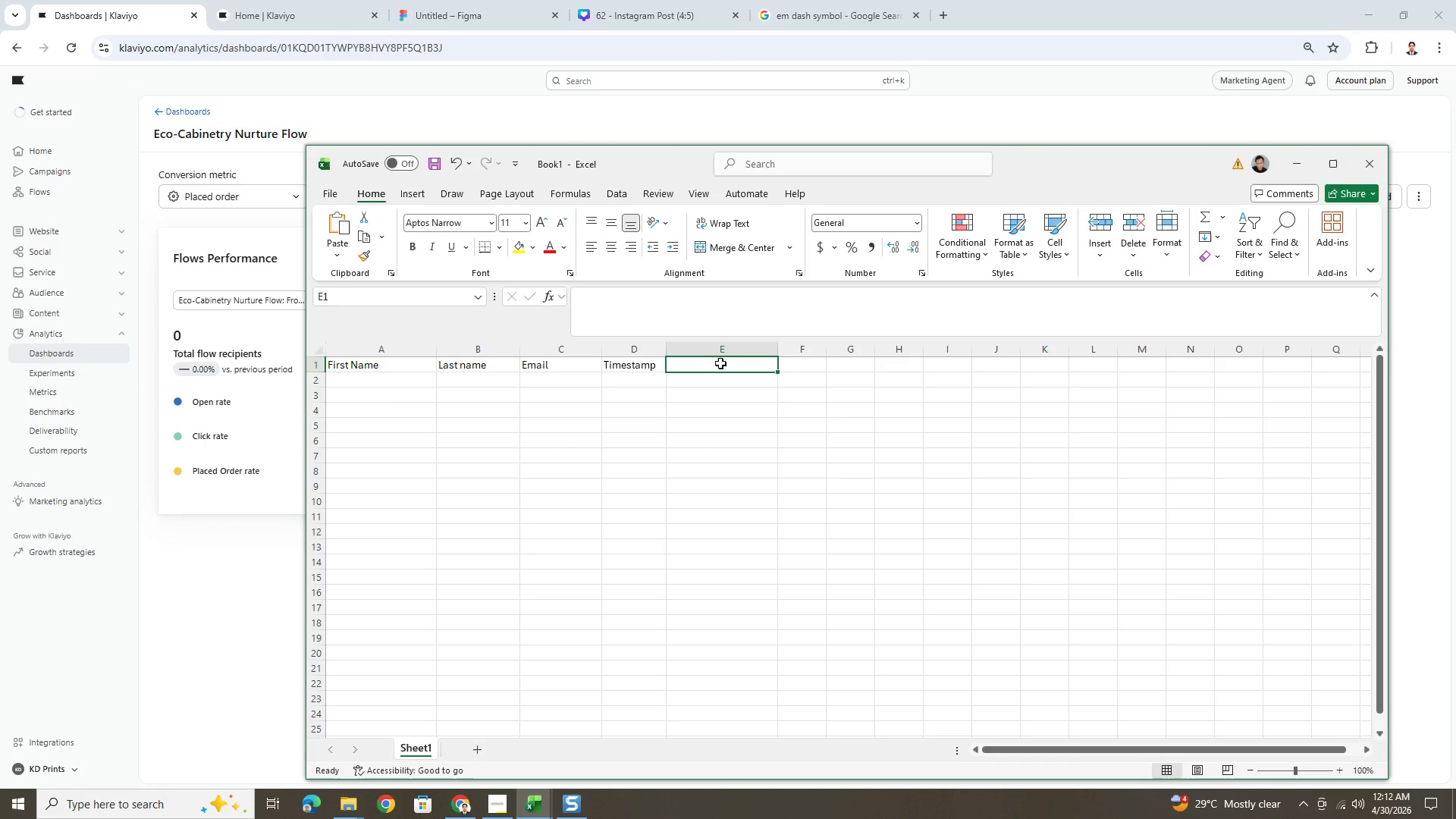 
wait(5.52)
 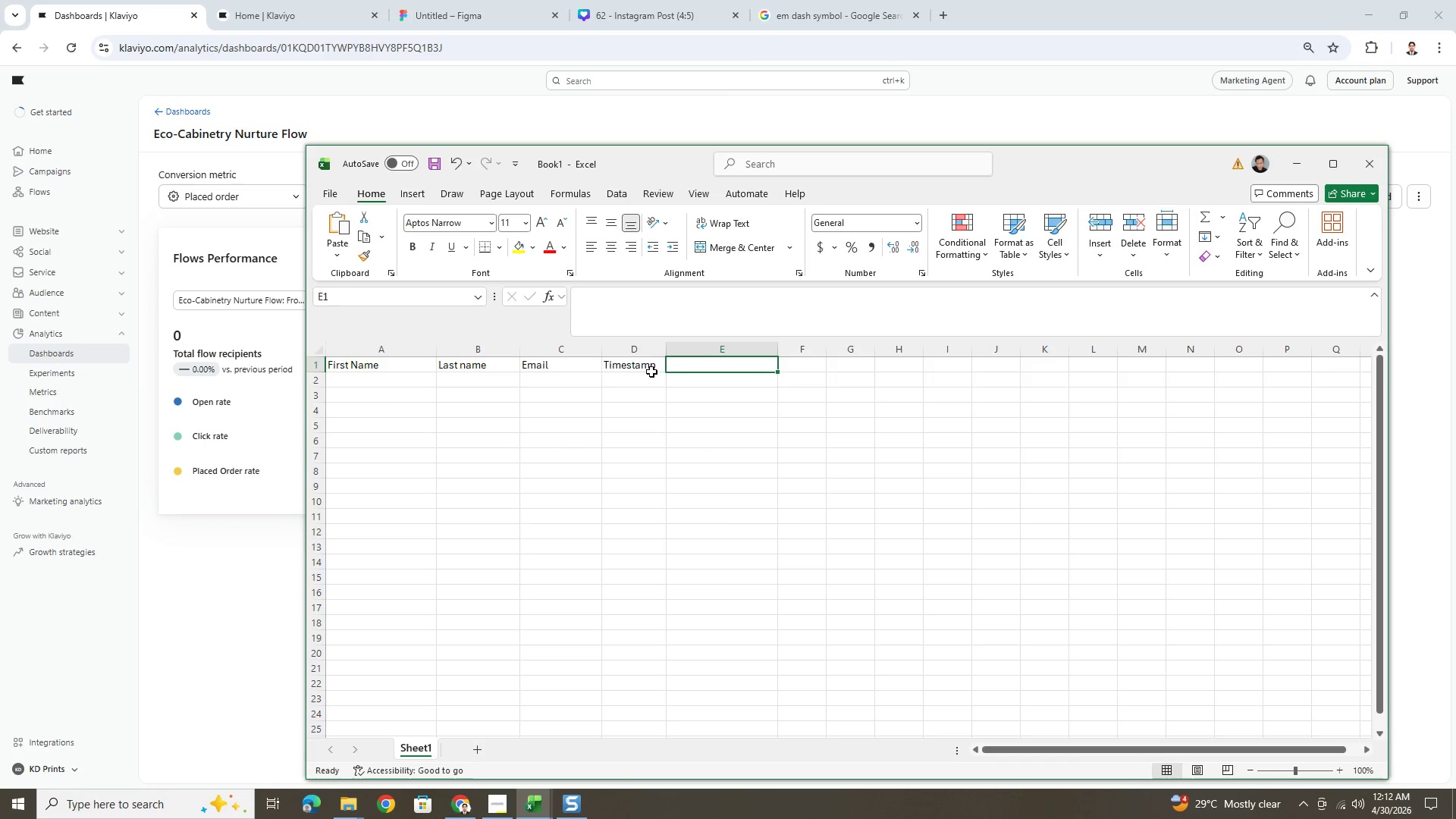 
key(Alt+AltLeft)
 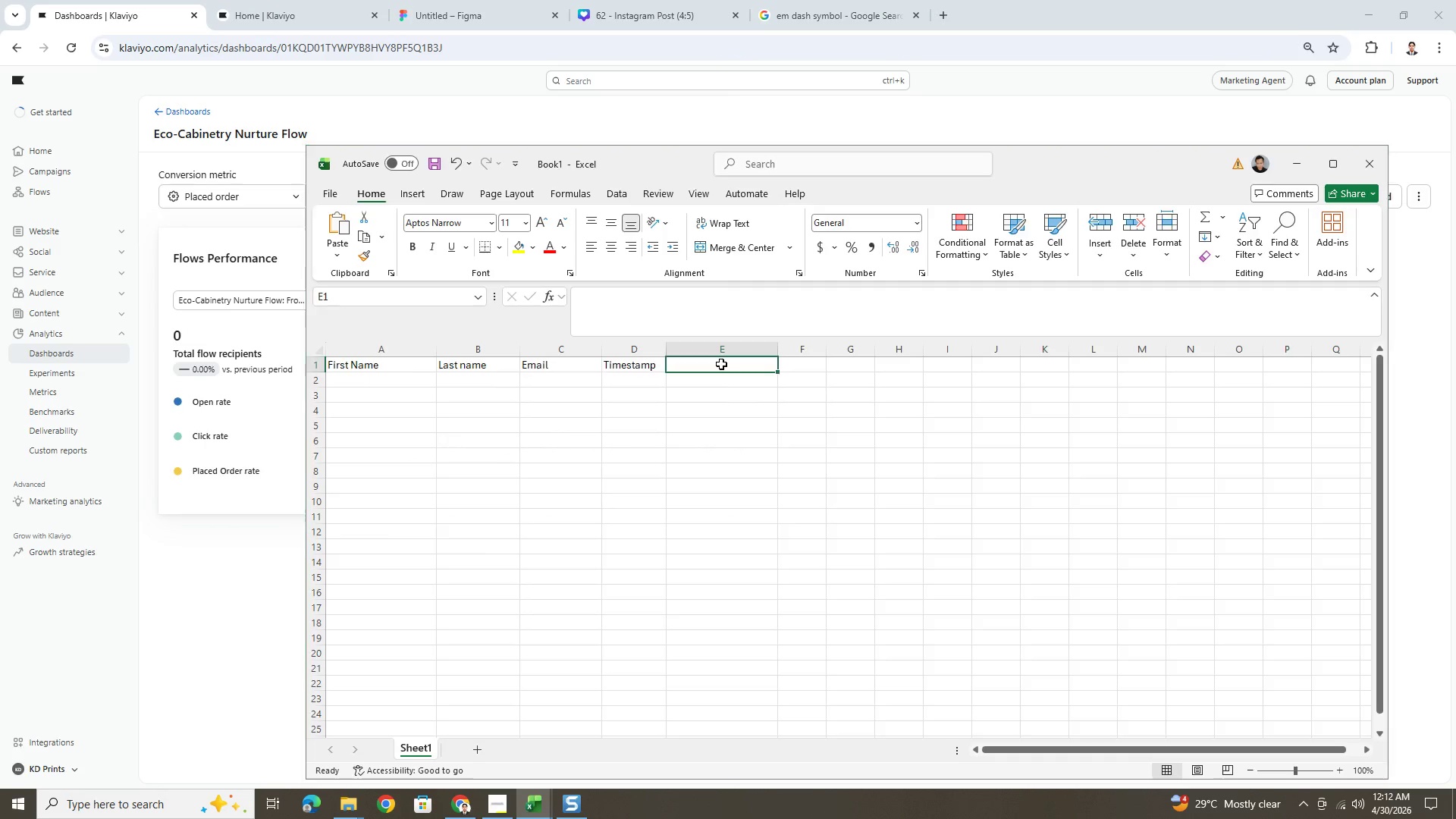 
key(Alt+Tab)
 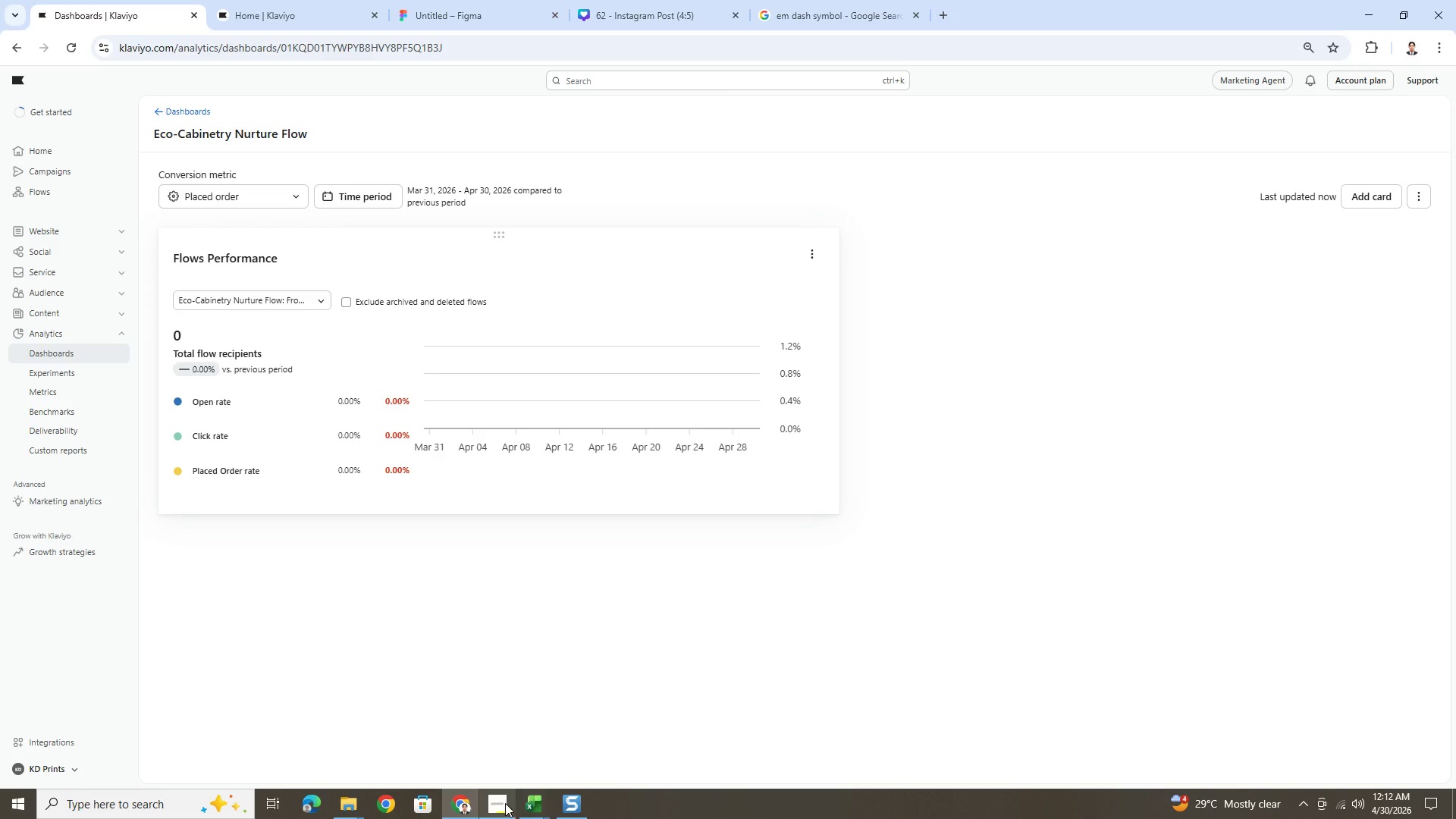 
left_click([505, 803])